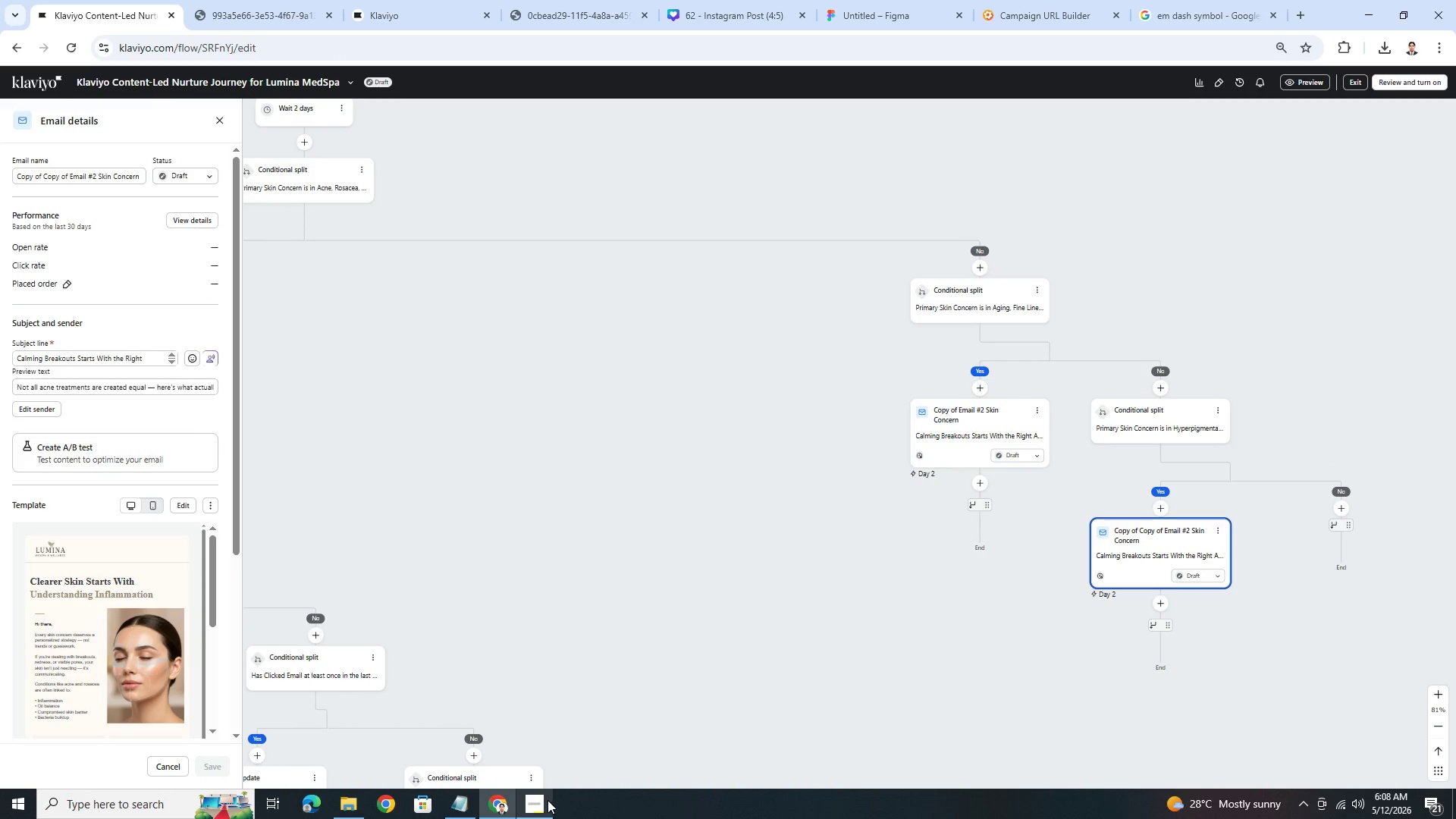 
left_click([548, 800])